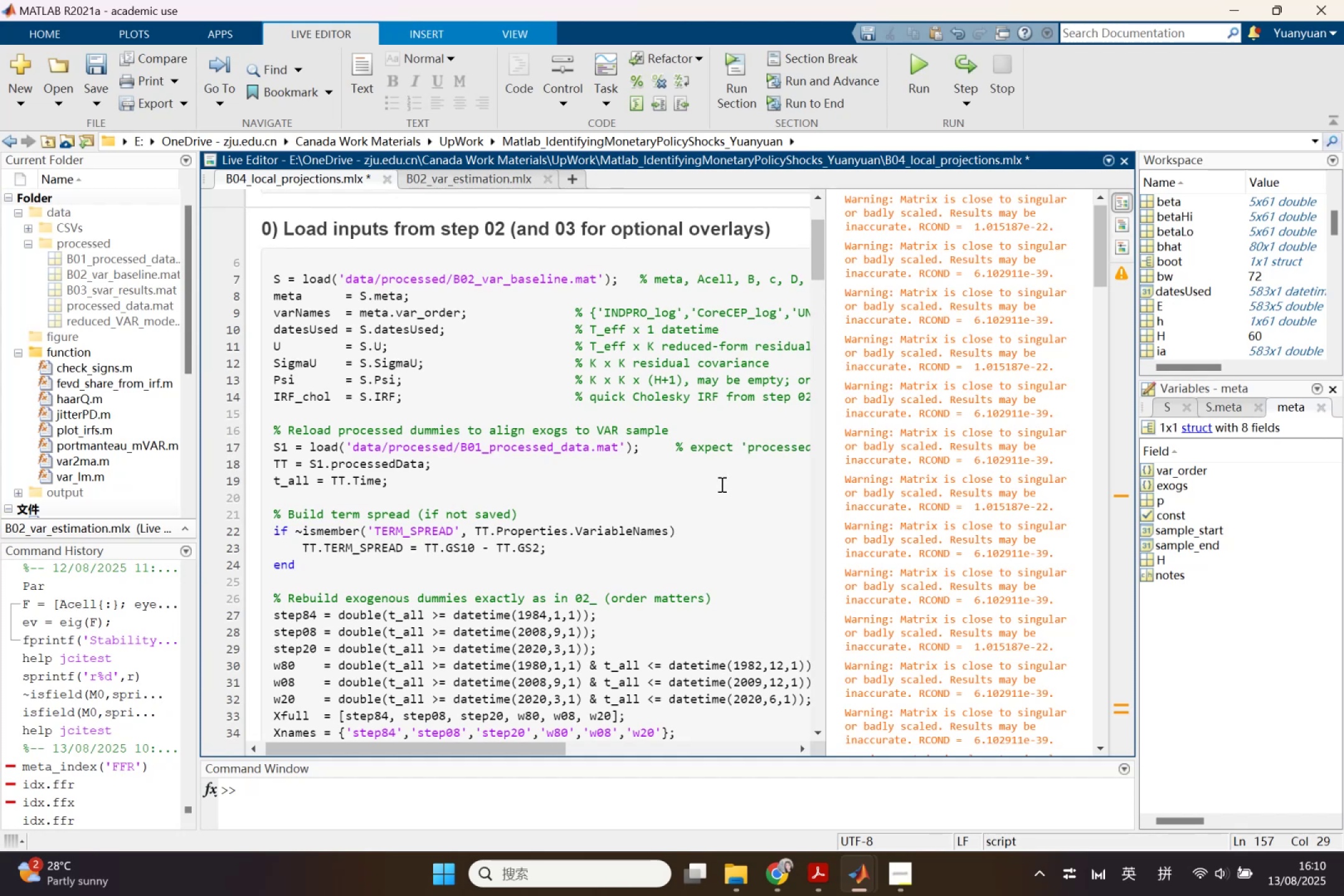 
wait(6.88)
 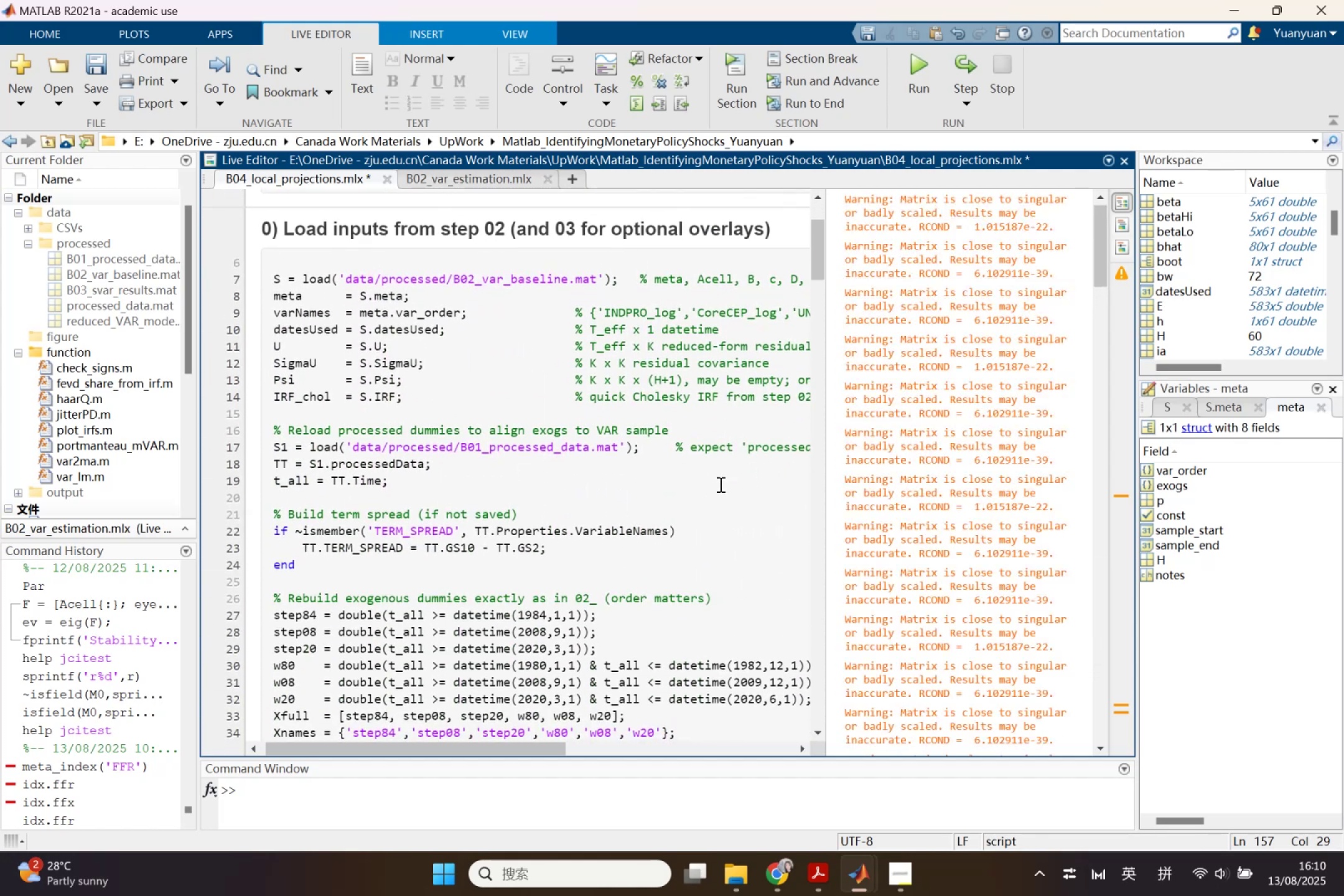 
left_click([276, 463])
 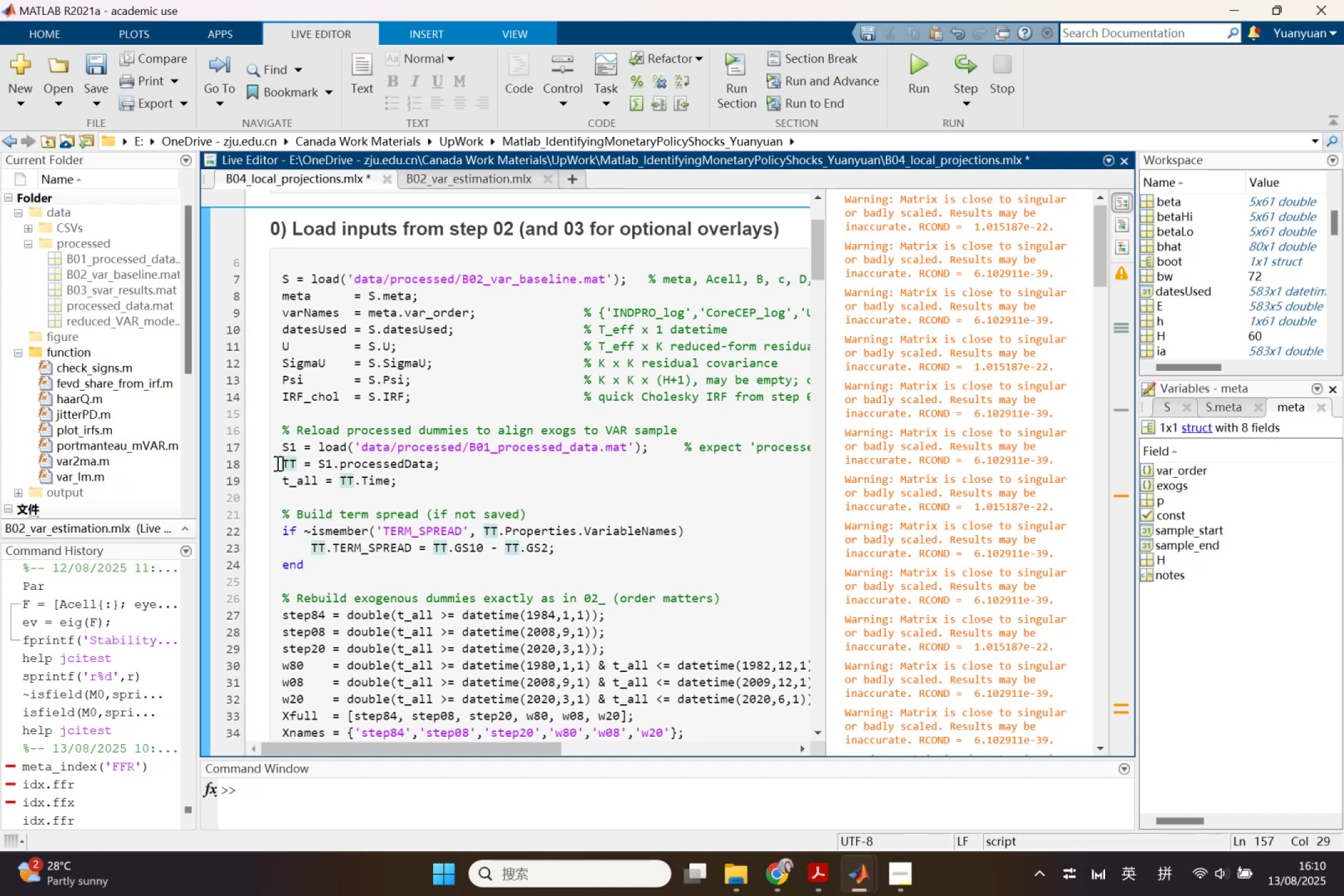 
right_click([276, 463])
 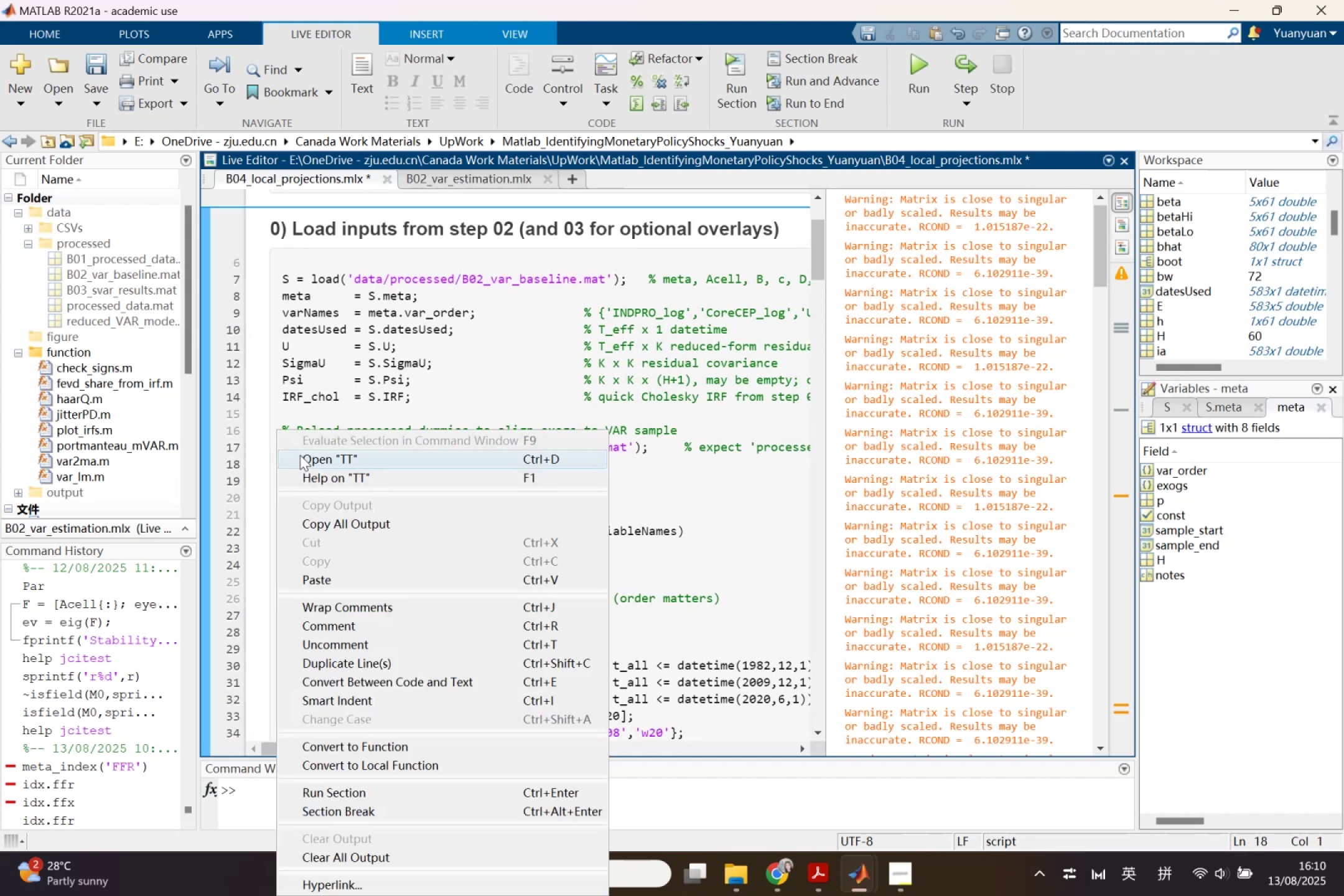 
left_click([300, 455])
 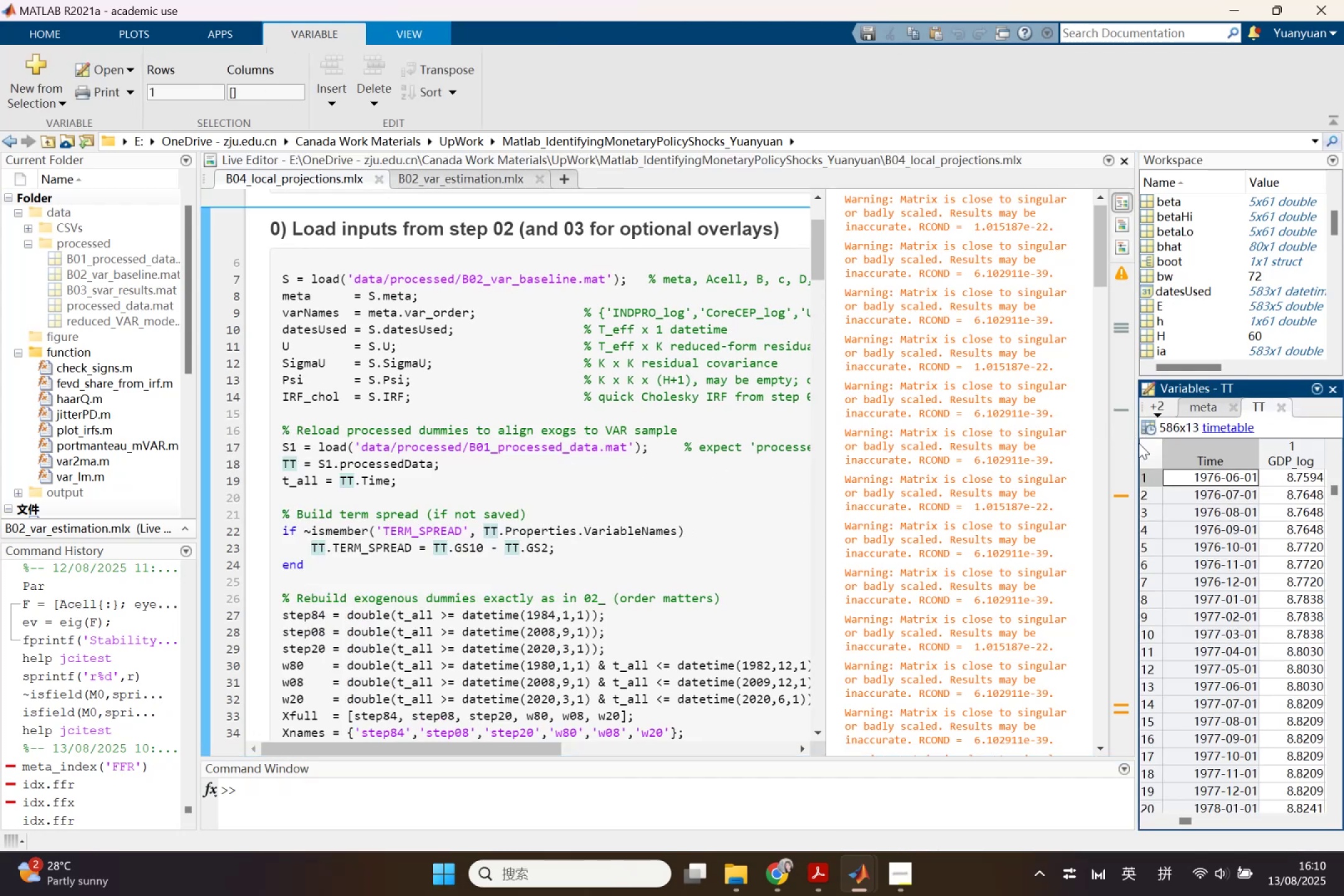 
left_click_drag(start_coordinate=[1136, 444], to_coordinate=[350, 479])
 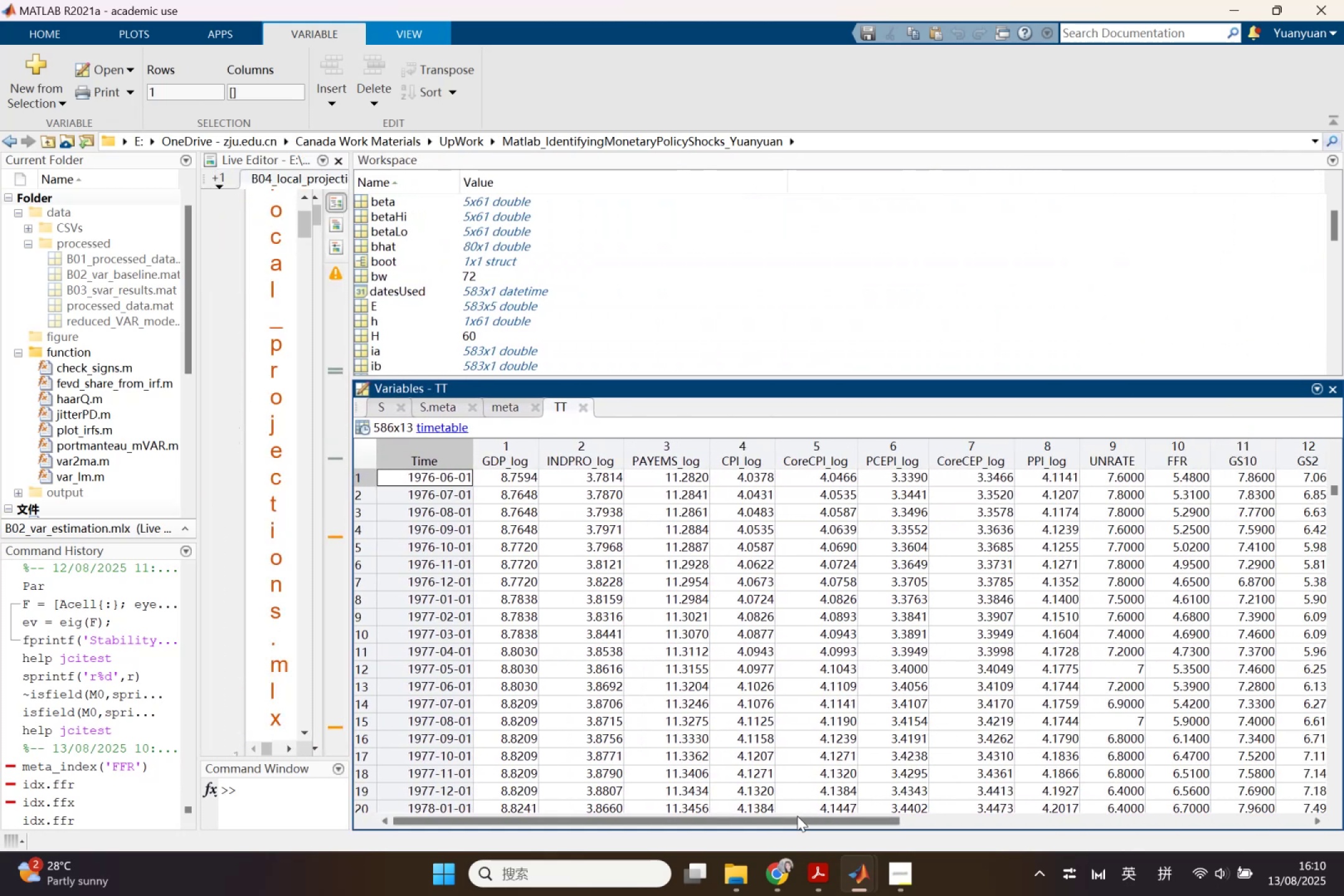 
left_click_drag(start_coordinate=[797, 823], to_coordinate=[912, 812])
 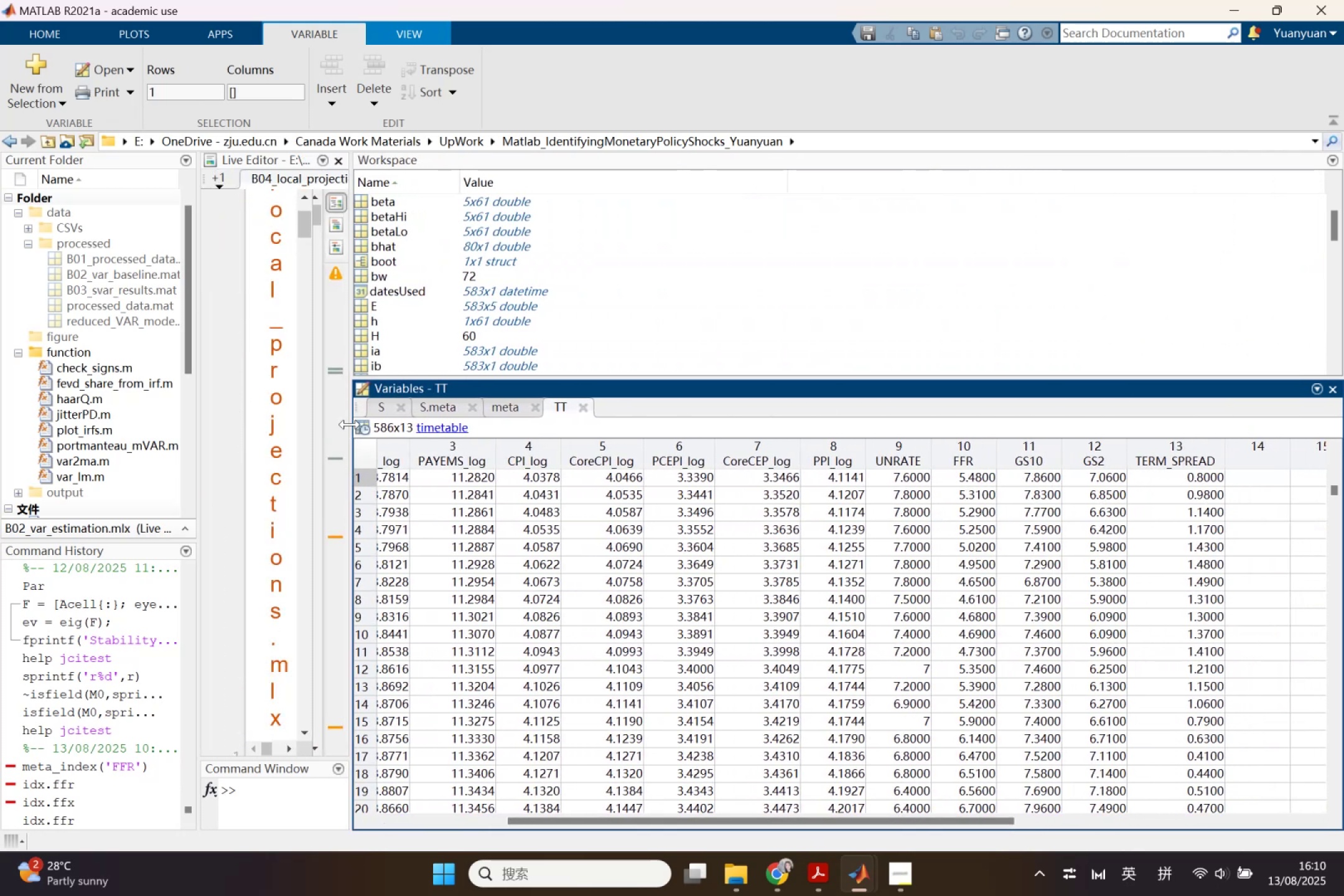 
left_click_drag(start_coordinate=[350, 424], to_coordinate=[1343, 486])
 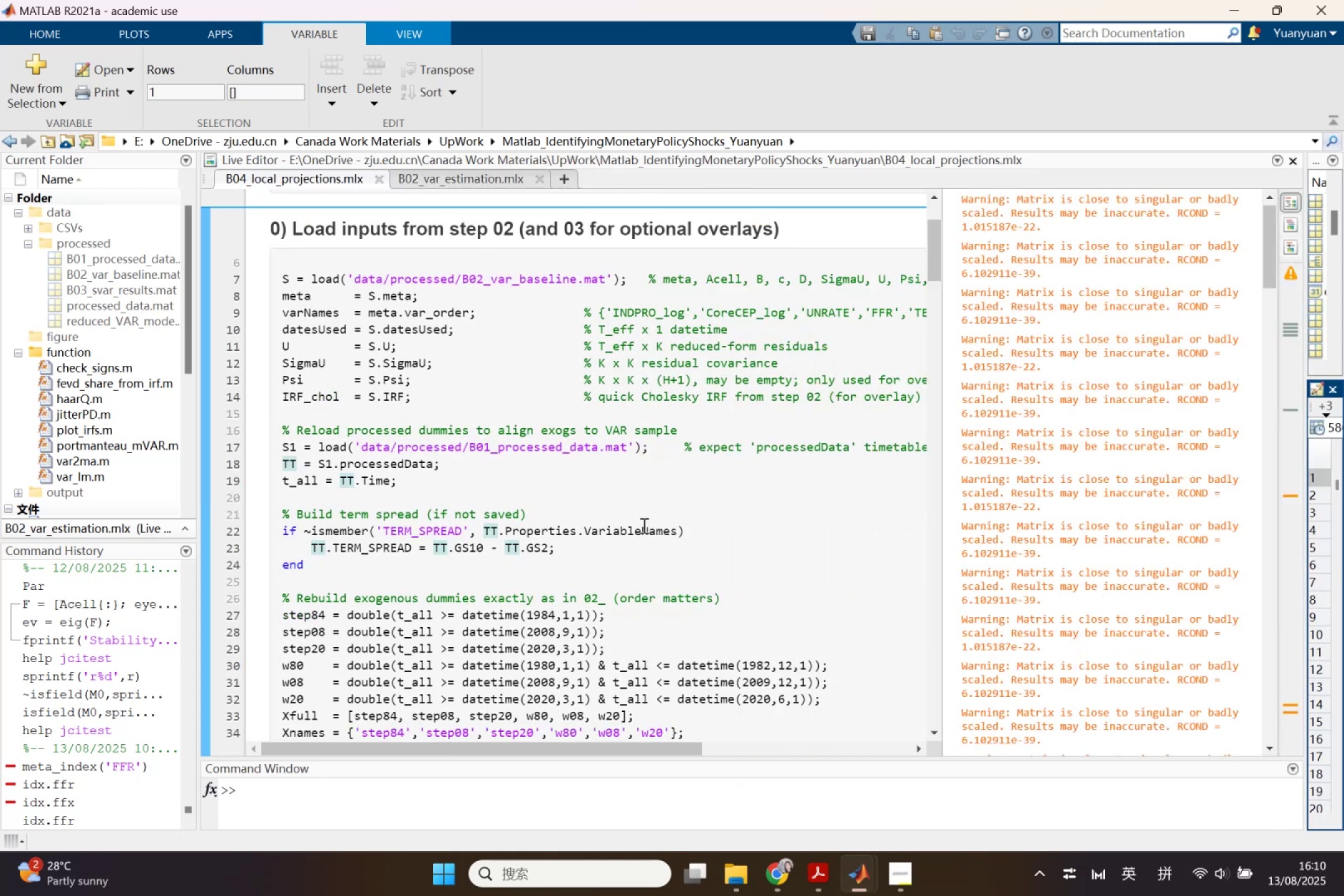 
left_click([627, 528])
 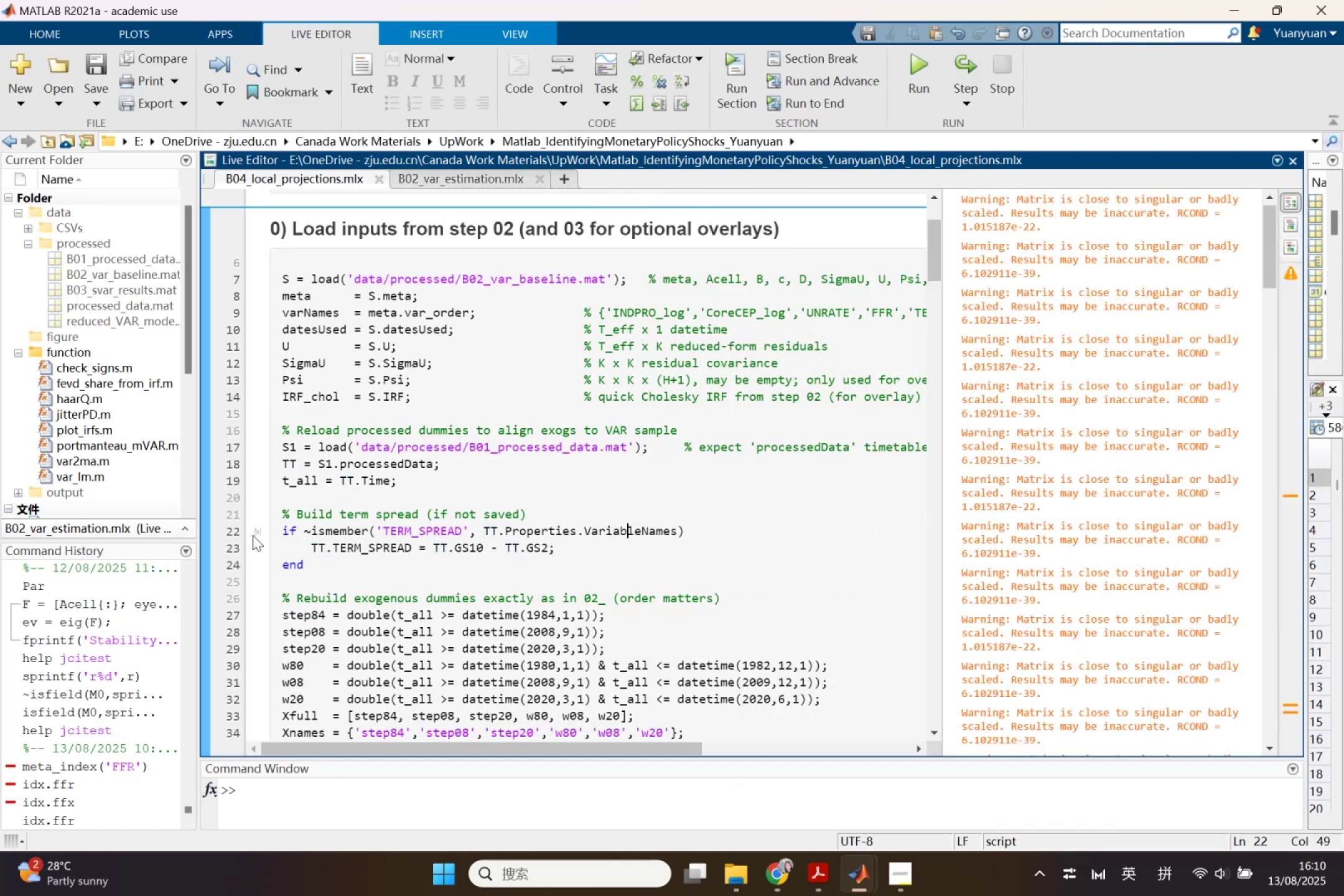 
left_click([238, 534])
 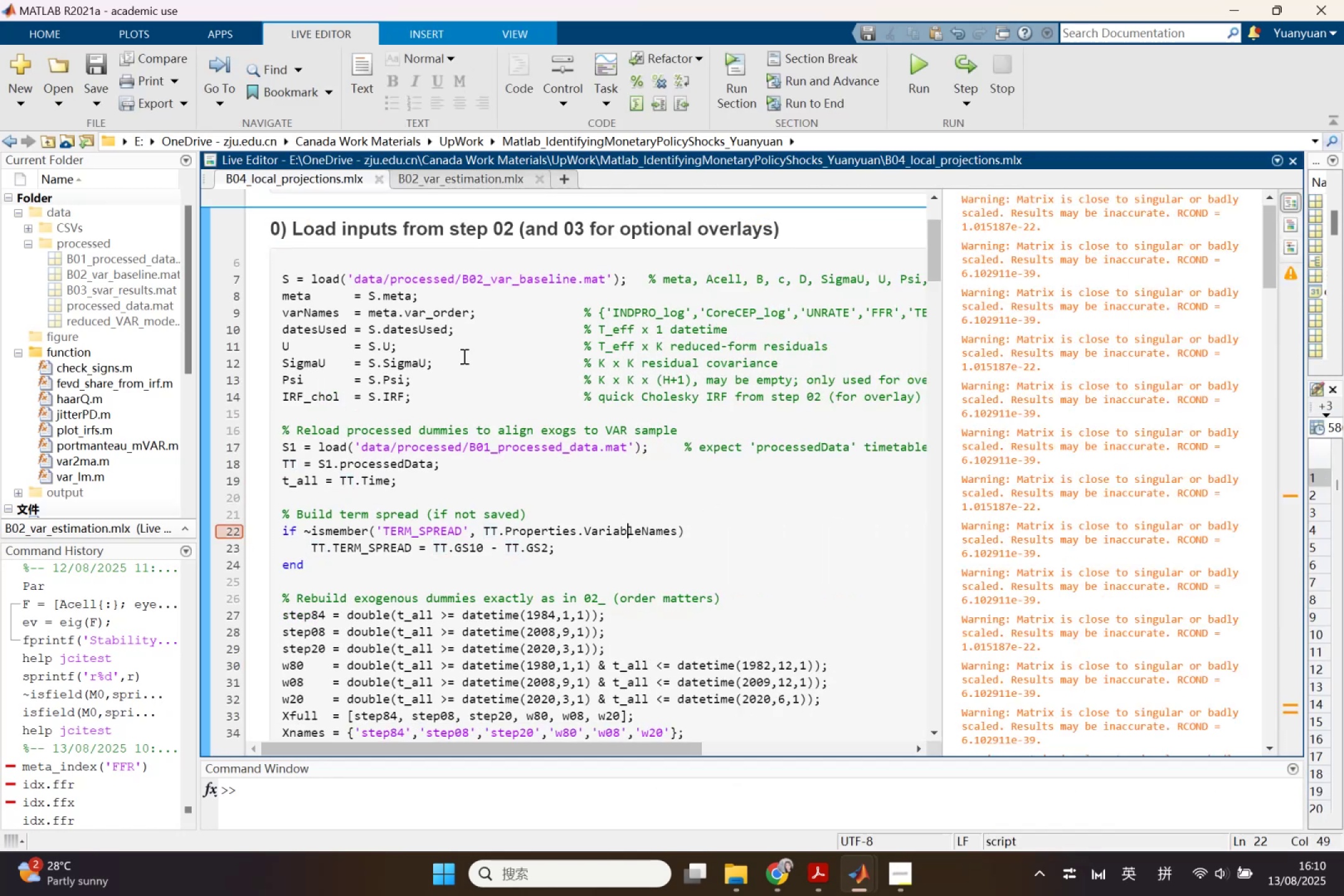 
scroll: coordinate [470, 386], scroll_direction: up, amount: 2.0
 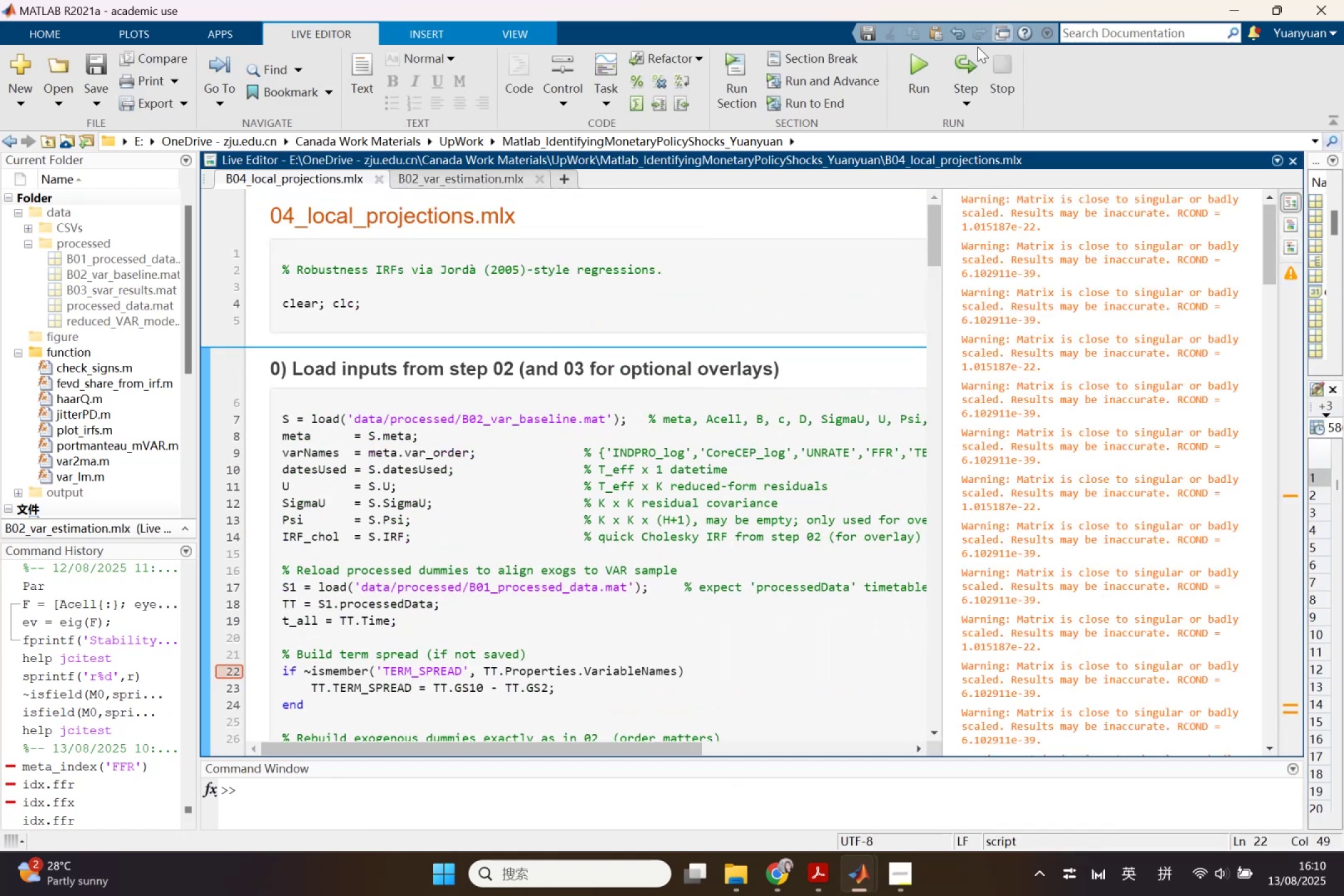 
left_click_drag(start_coordinate=[931, 62], to_coordinate=[928, 62])
 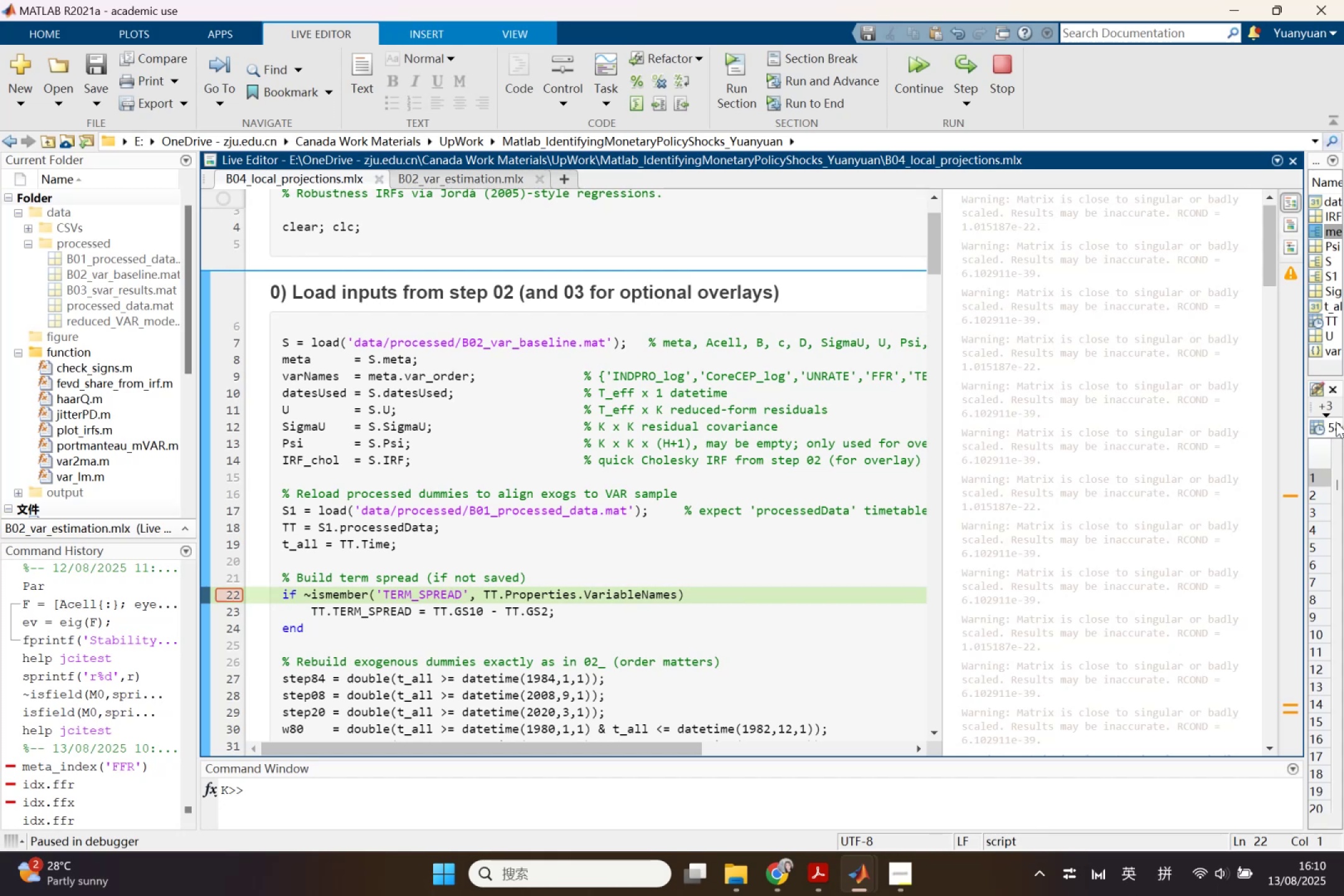 
wait(5.43)
 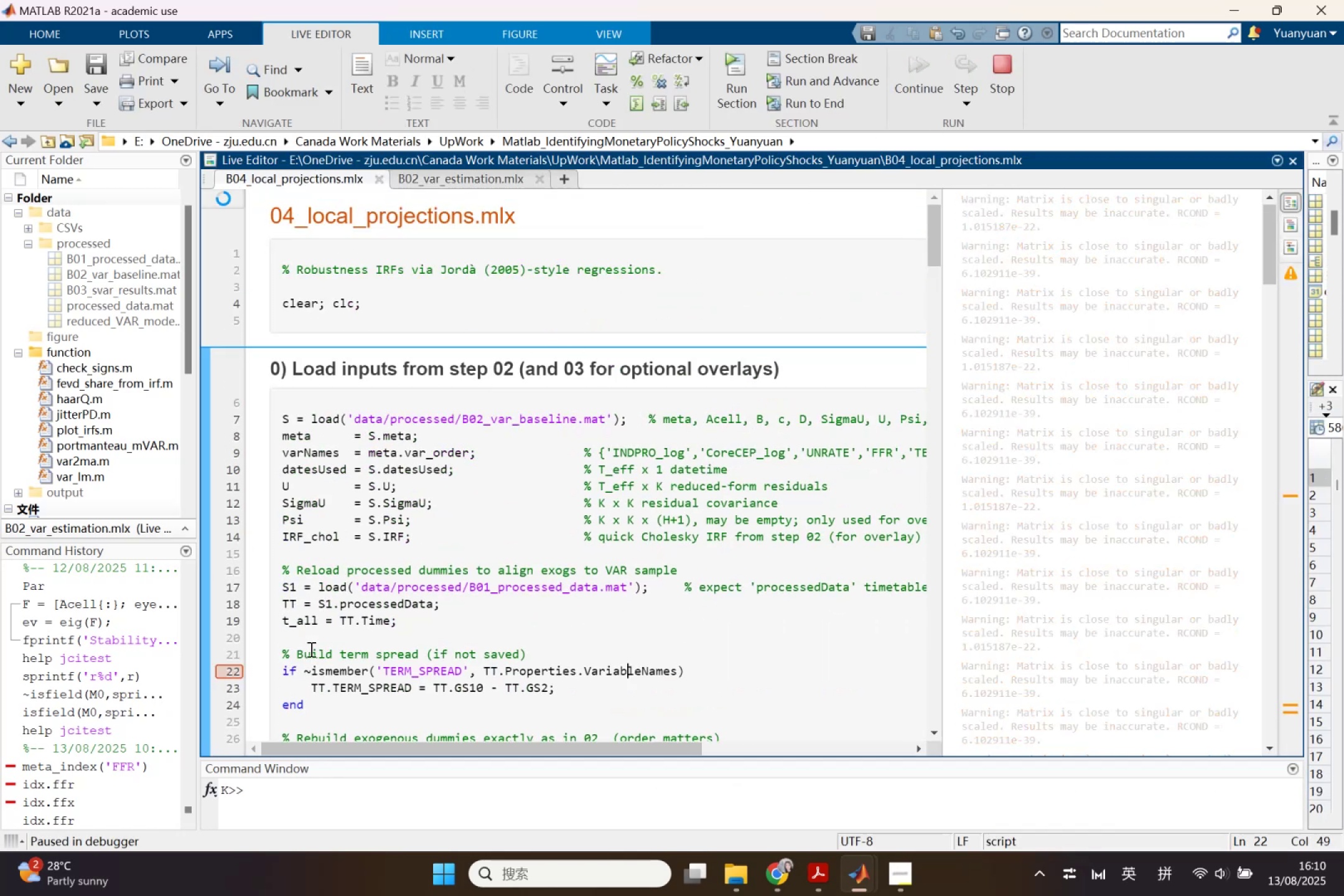 
left_click_drag(start_coordinate=[1304, 422], to_coordinate=[898, 420])
 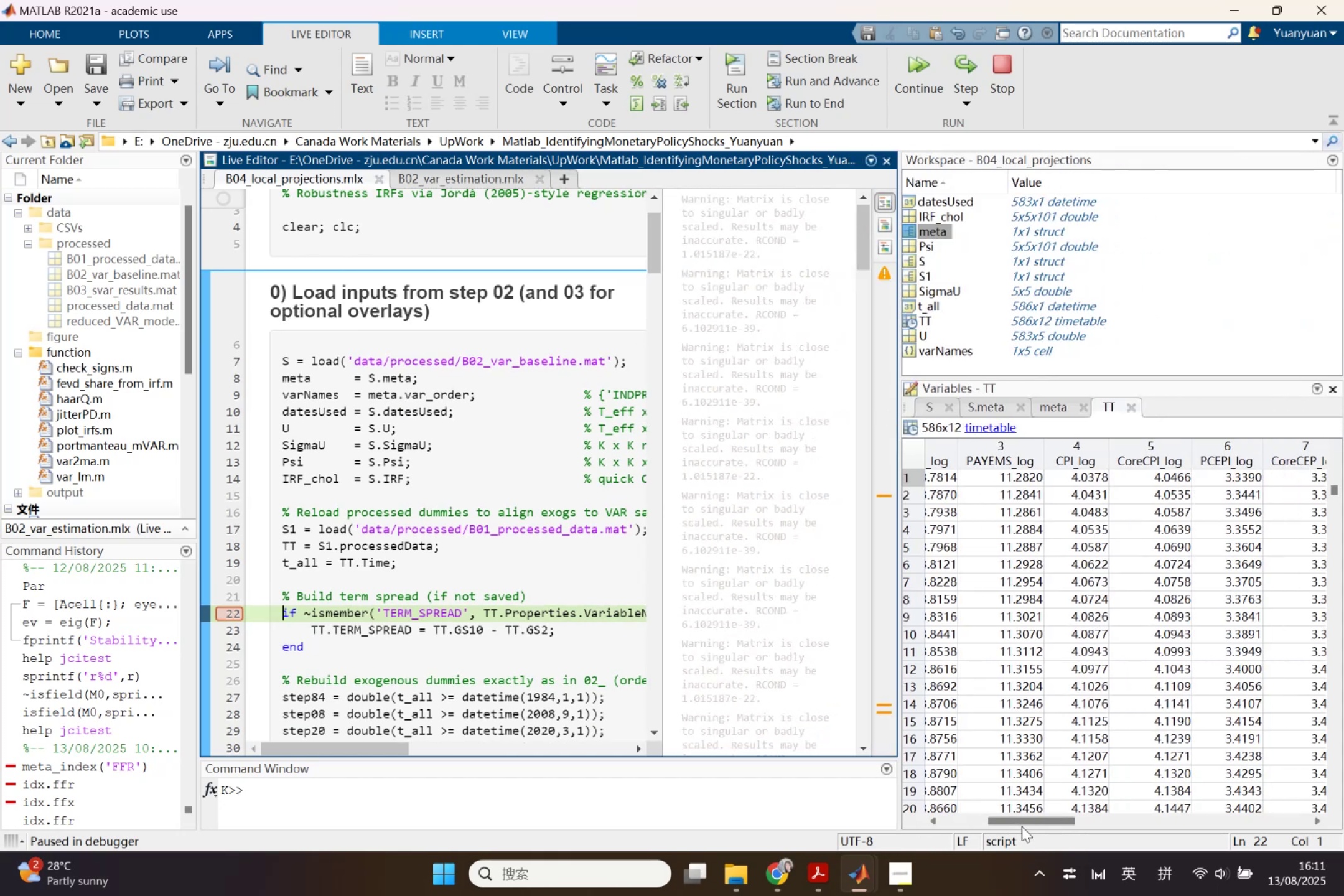 
left_click_drag(start_coordinate=[1025, 818], to_coordinate=[1122, 802])
 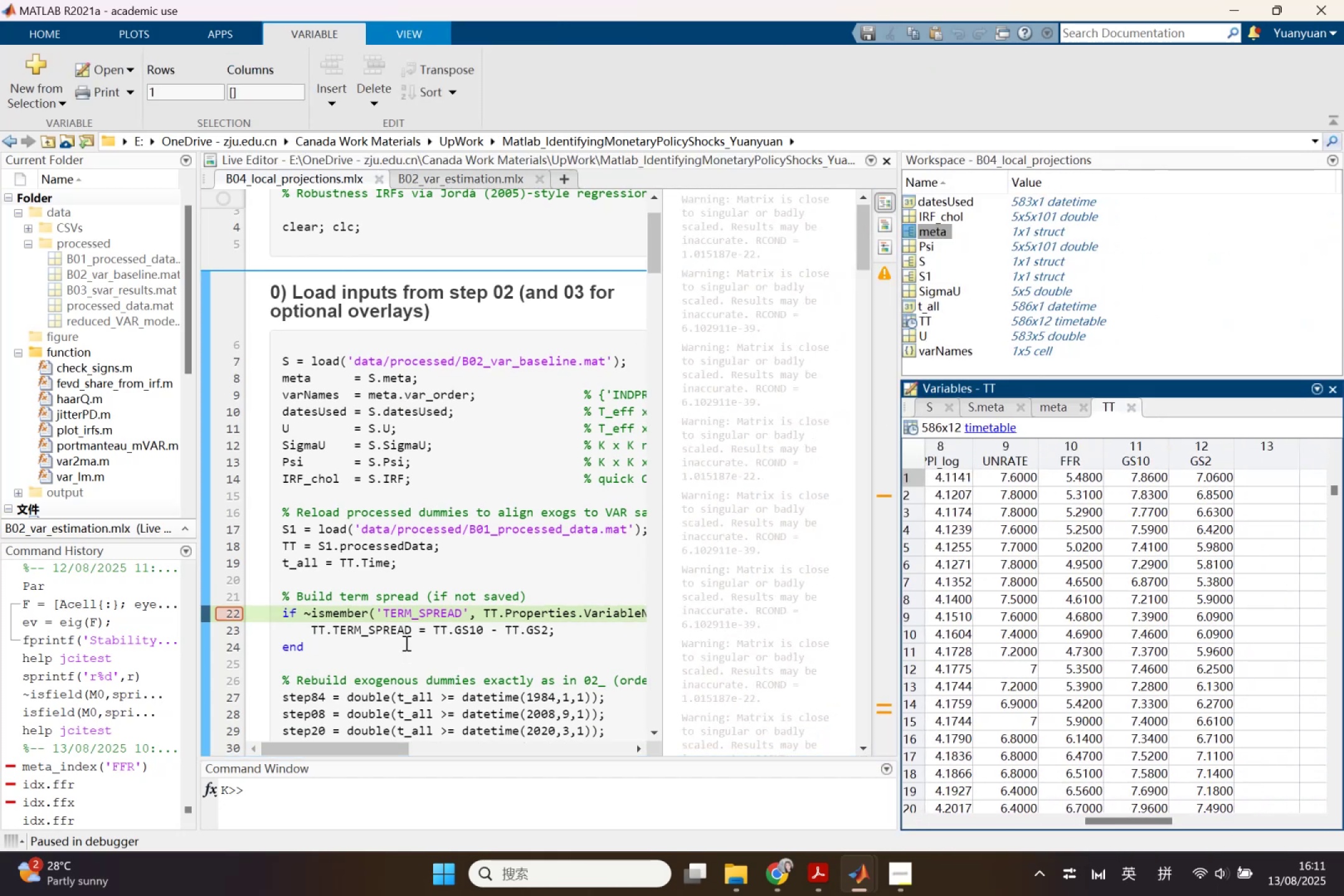 
left_click([401, 640])
 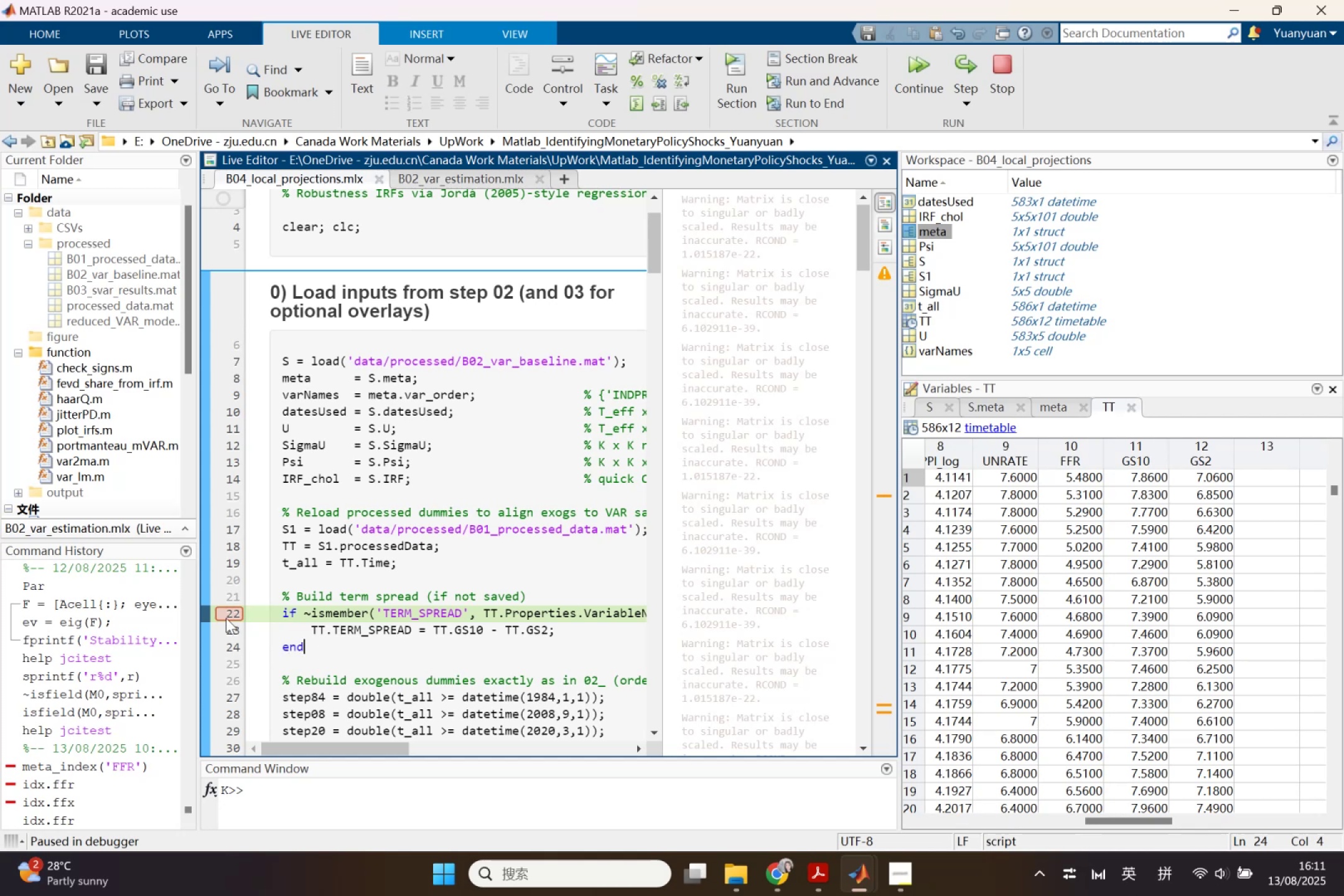 
left_click([220, 612])
 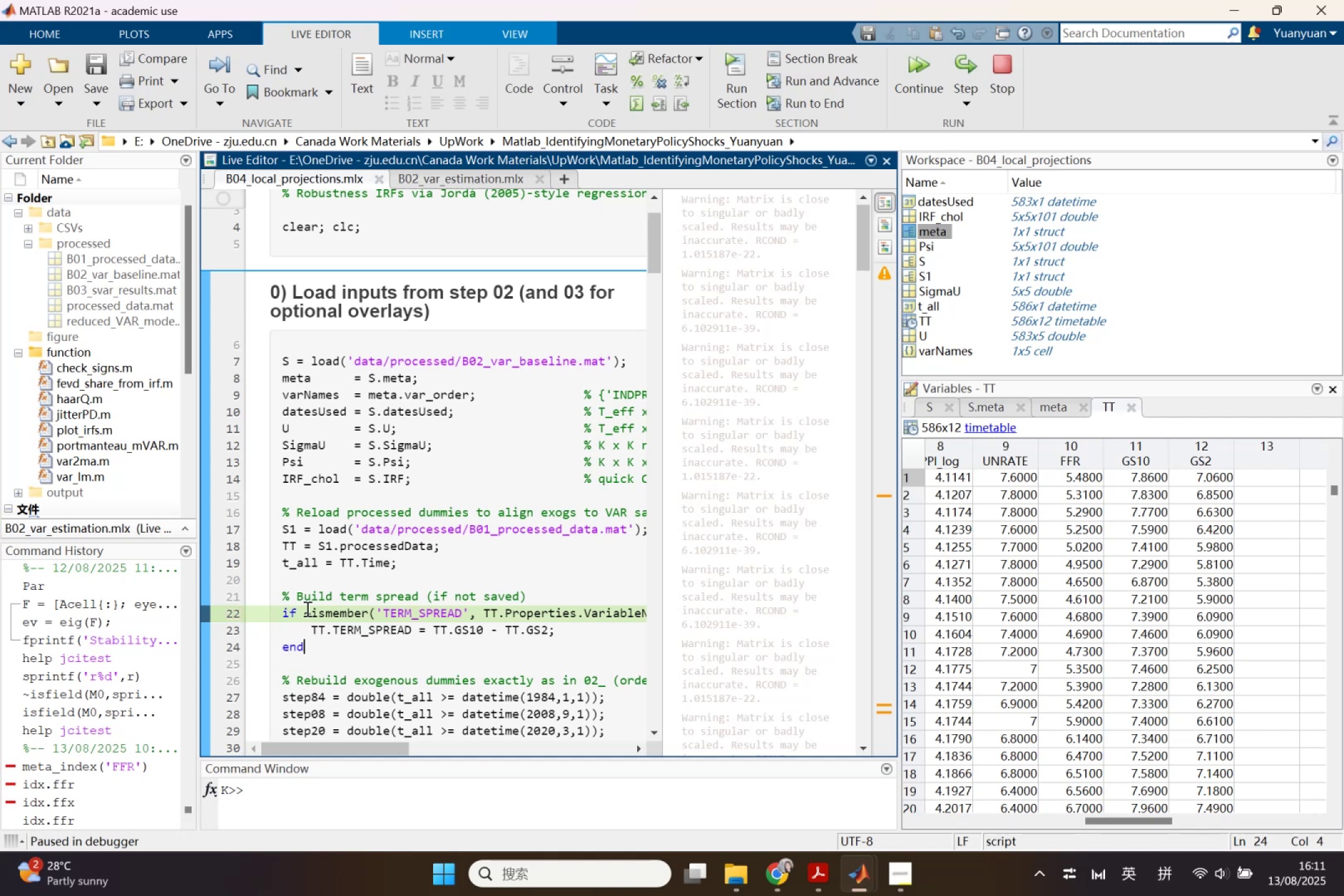 
scroll: coordinate [306, 609], scroll_direction: down, amount: 1.0
 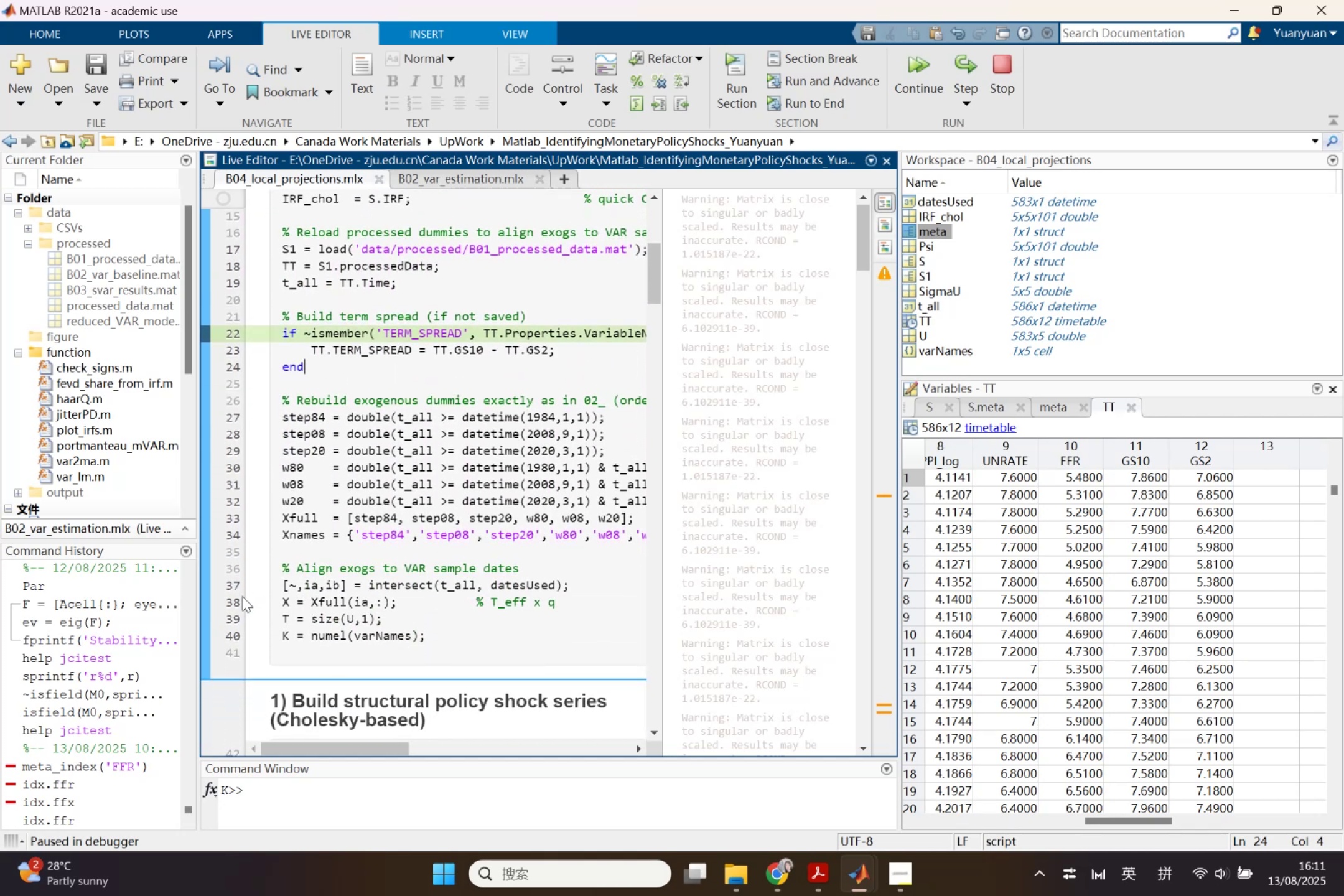 
left_click([228, 580])
 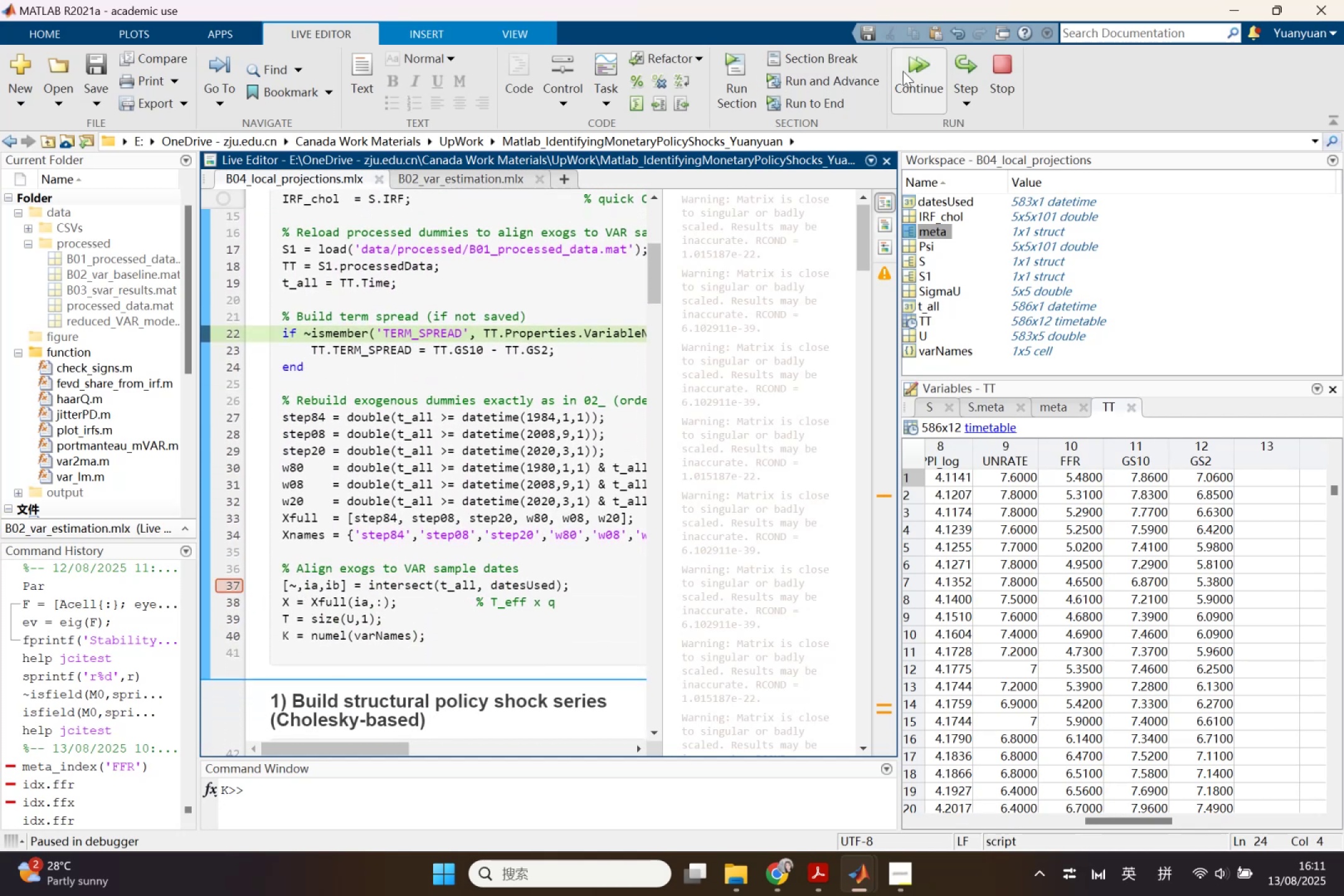 
left_click([907, 71])
 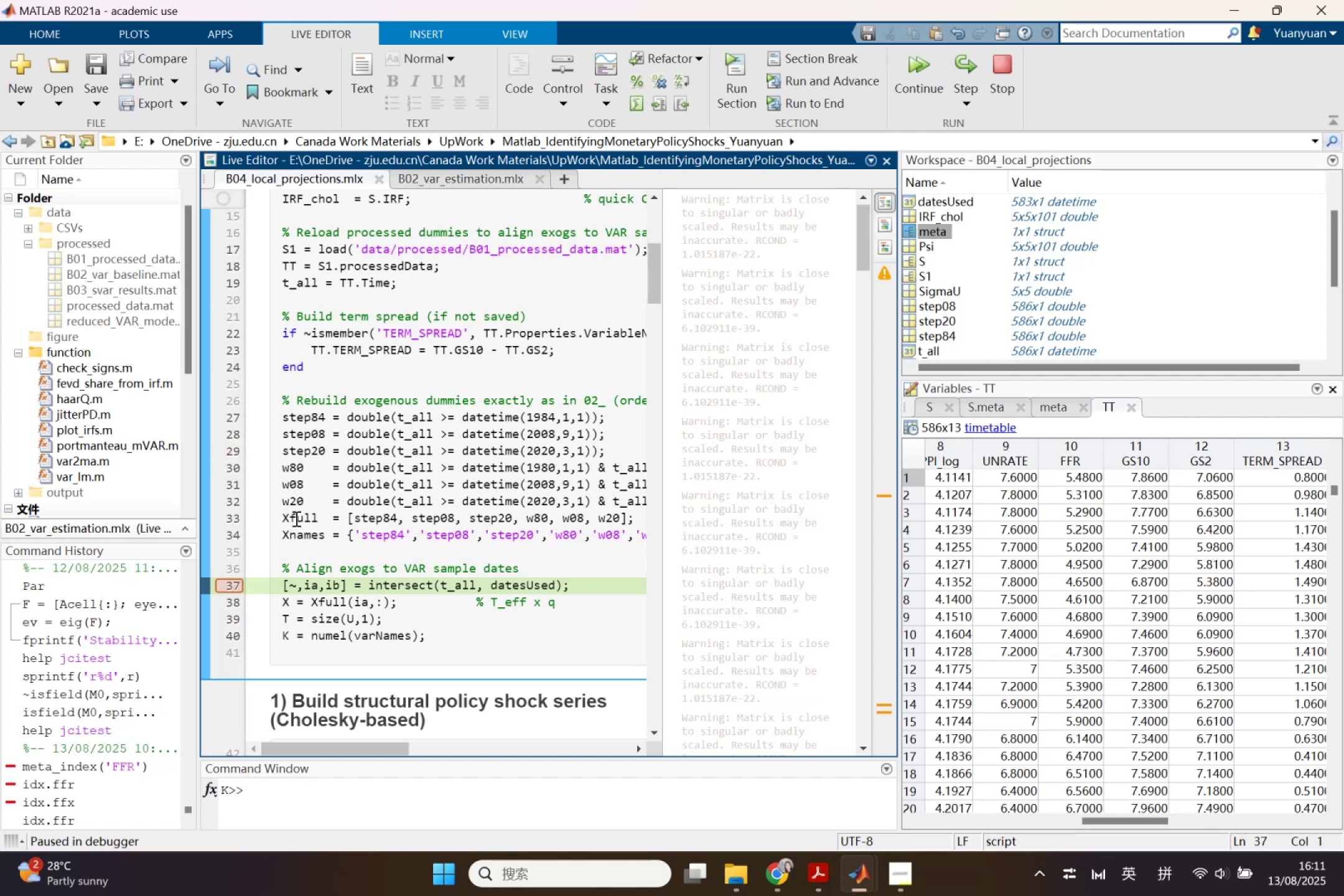 
wait(11.94)
 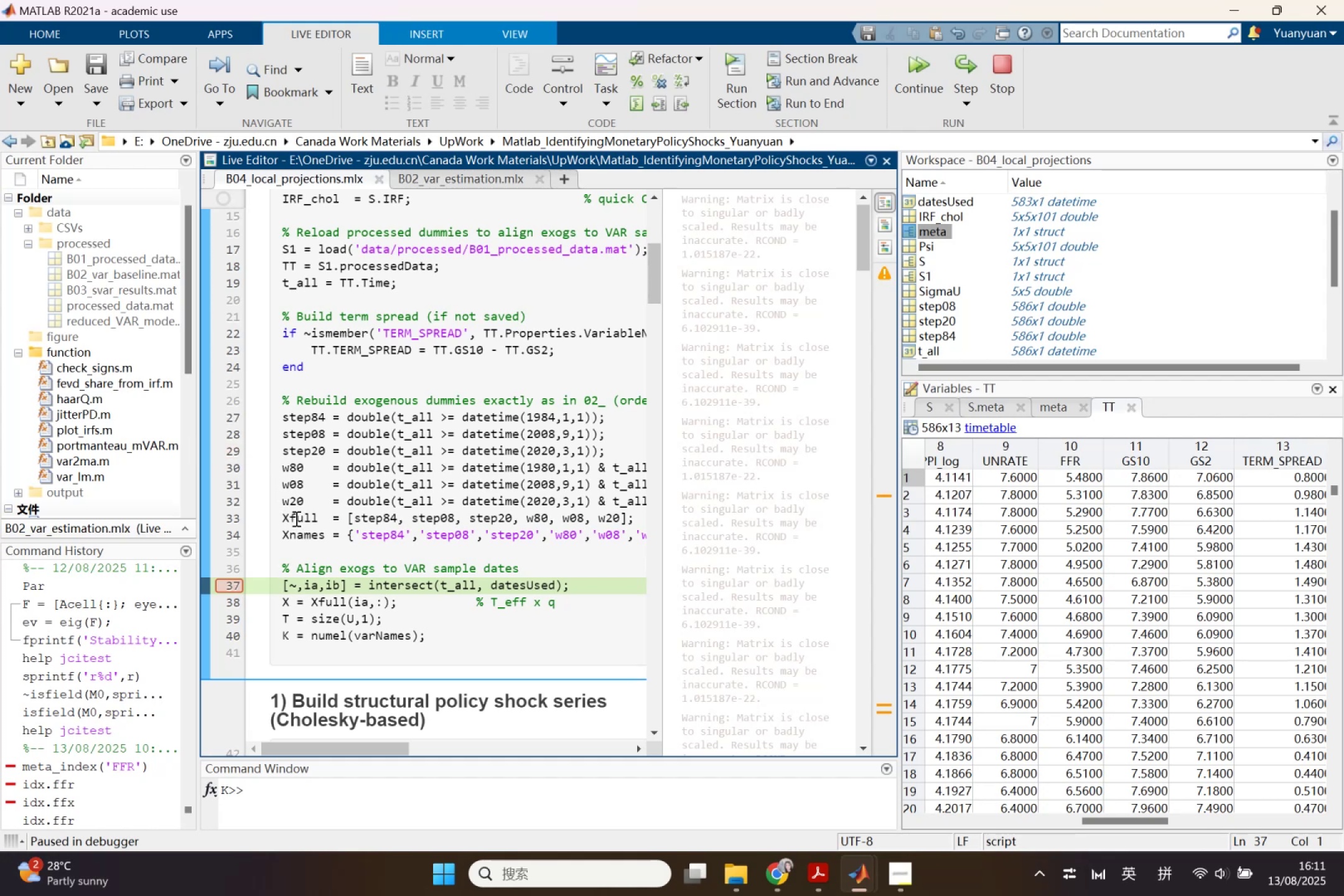 
left_click([991, 70])
 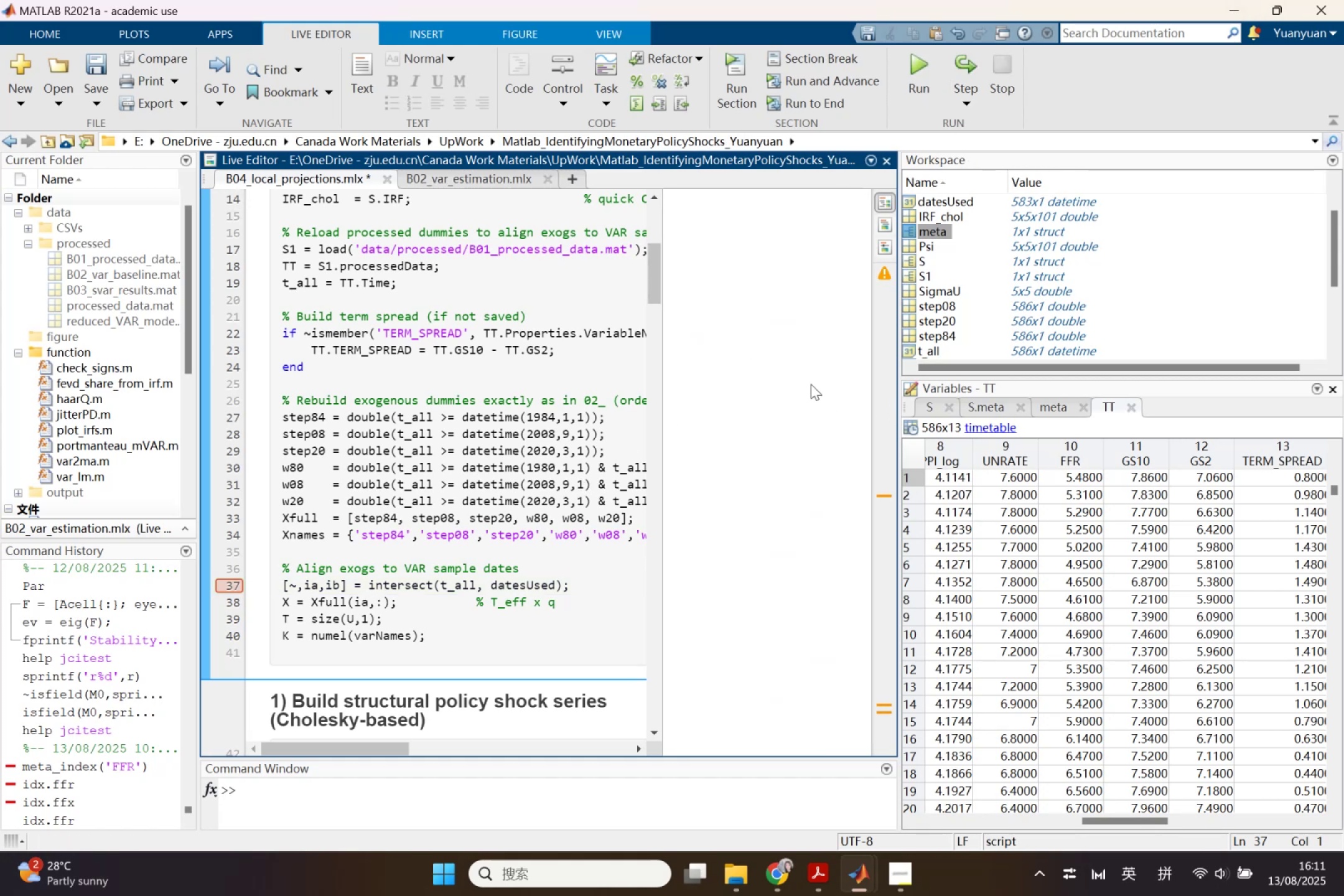 
wait(6.09)
 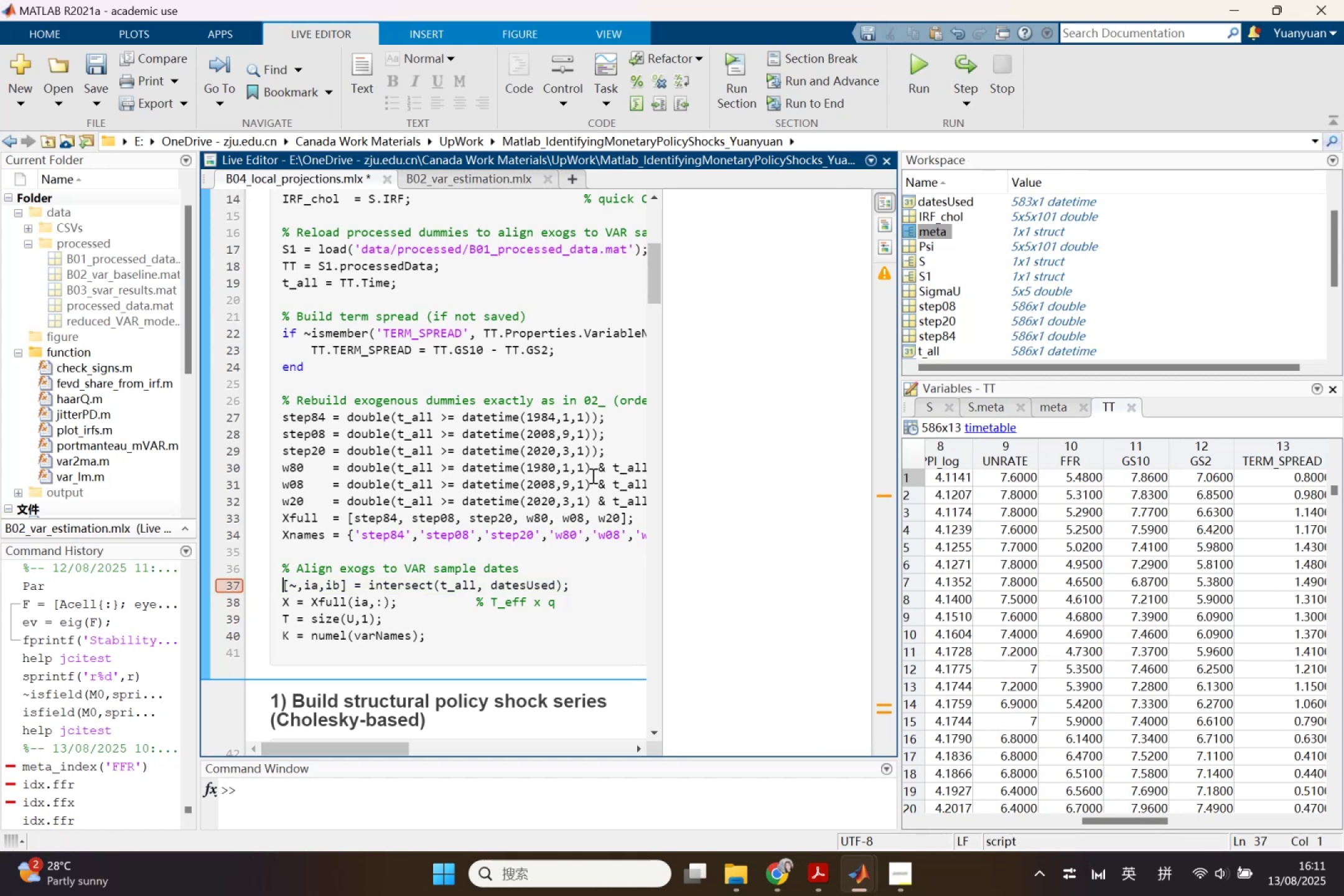 
left_click([449, 177])
 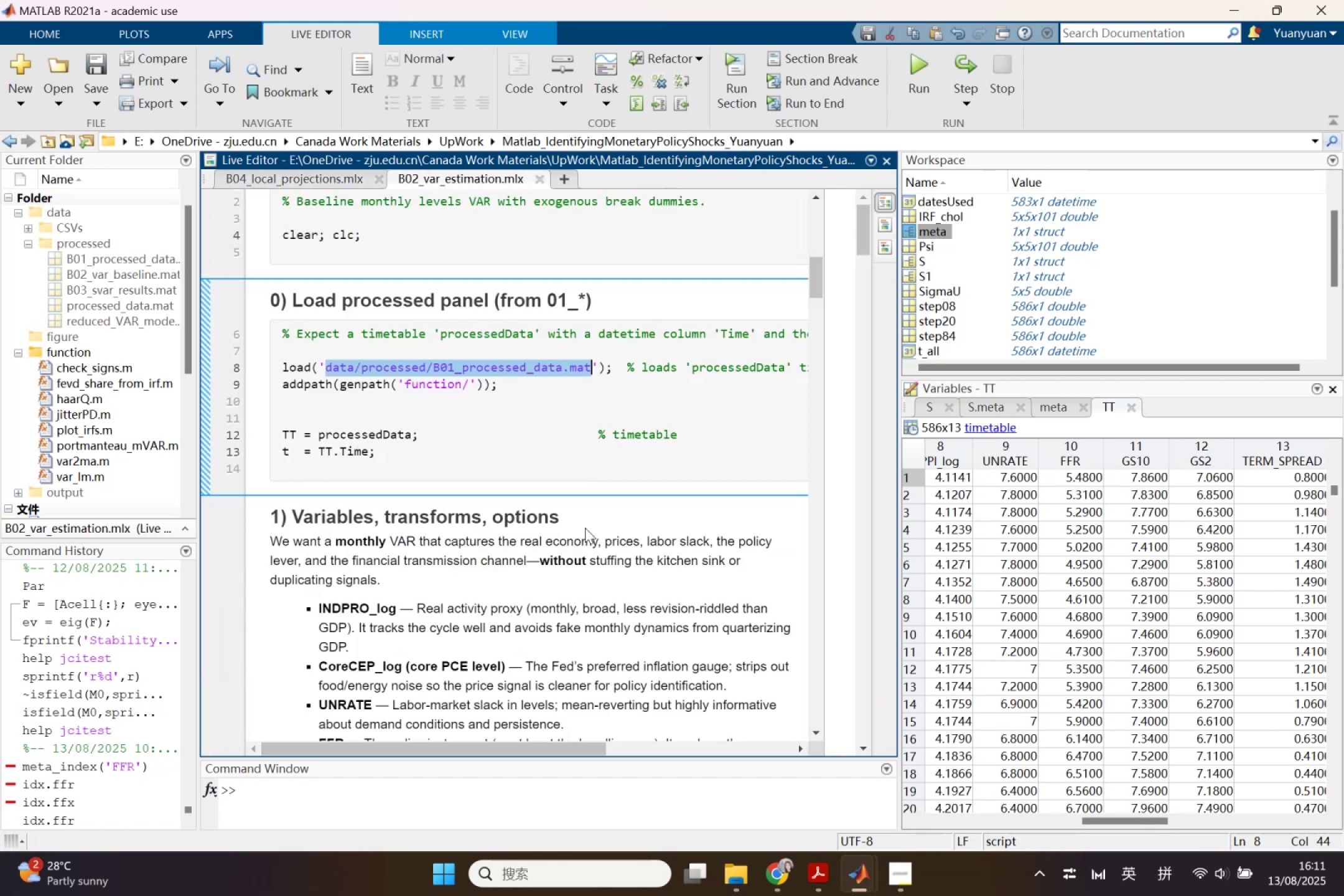 
scroll: coordinate [592, 551], scroll_direction: down, amount: 5.0
 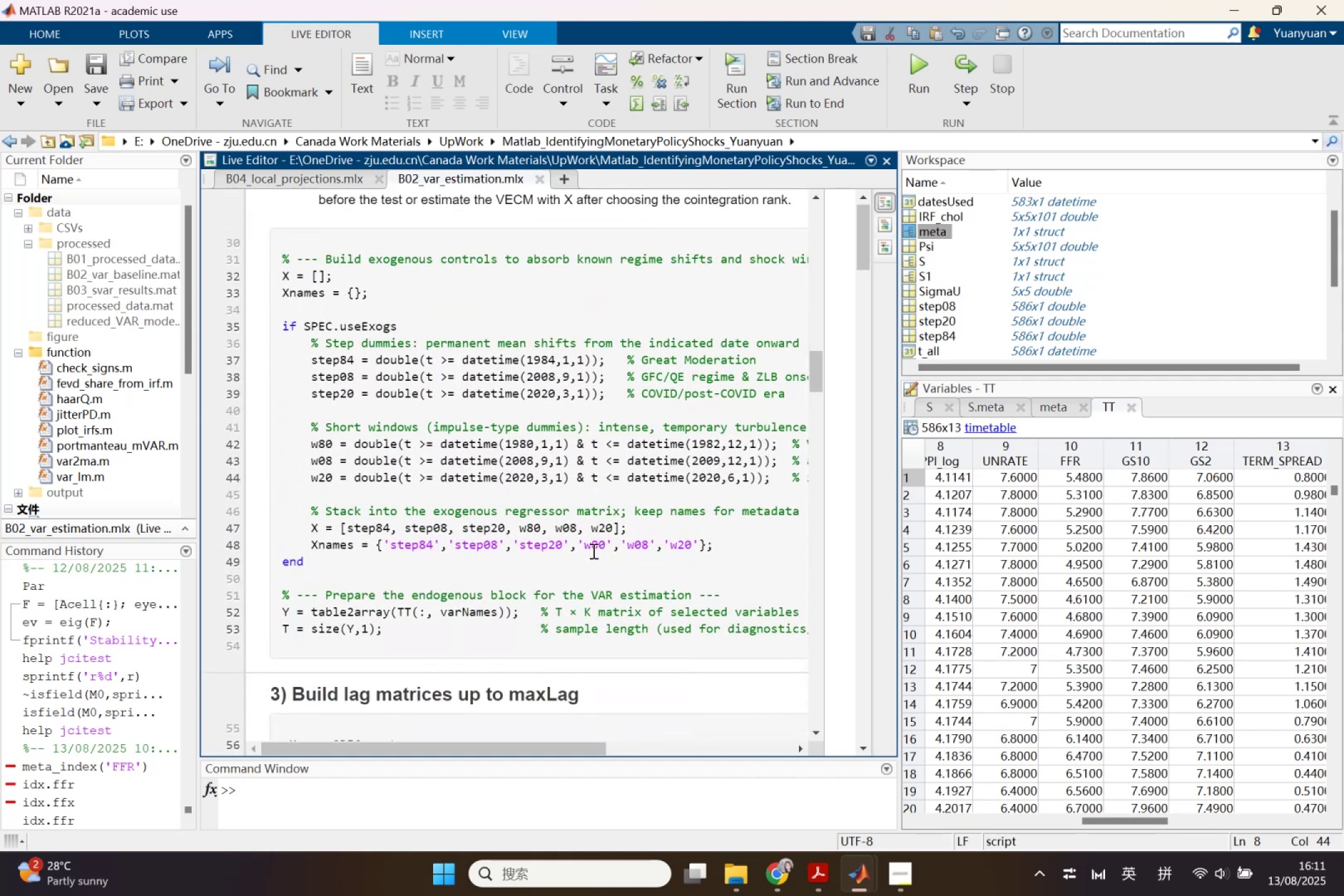 